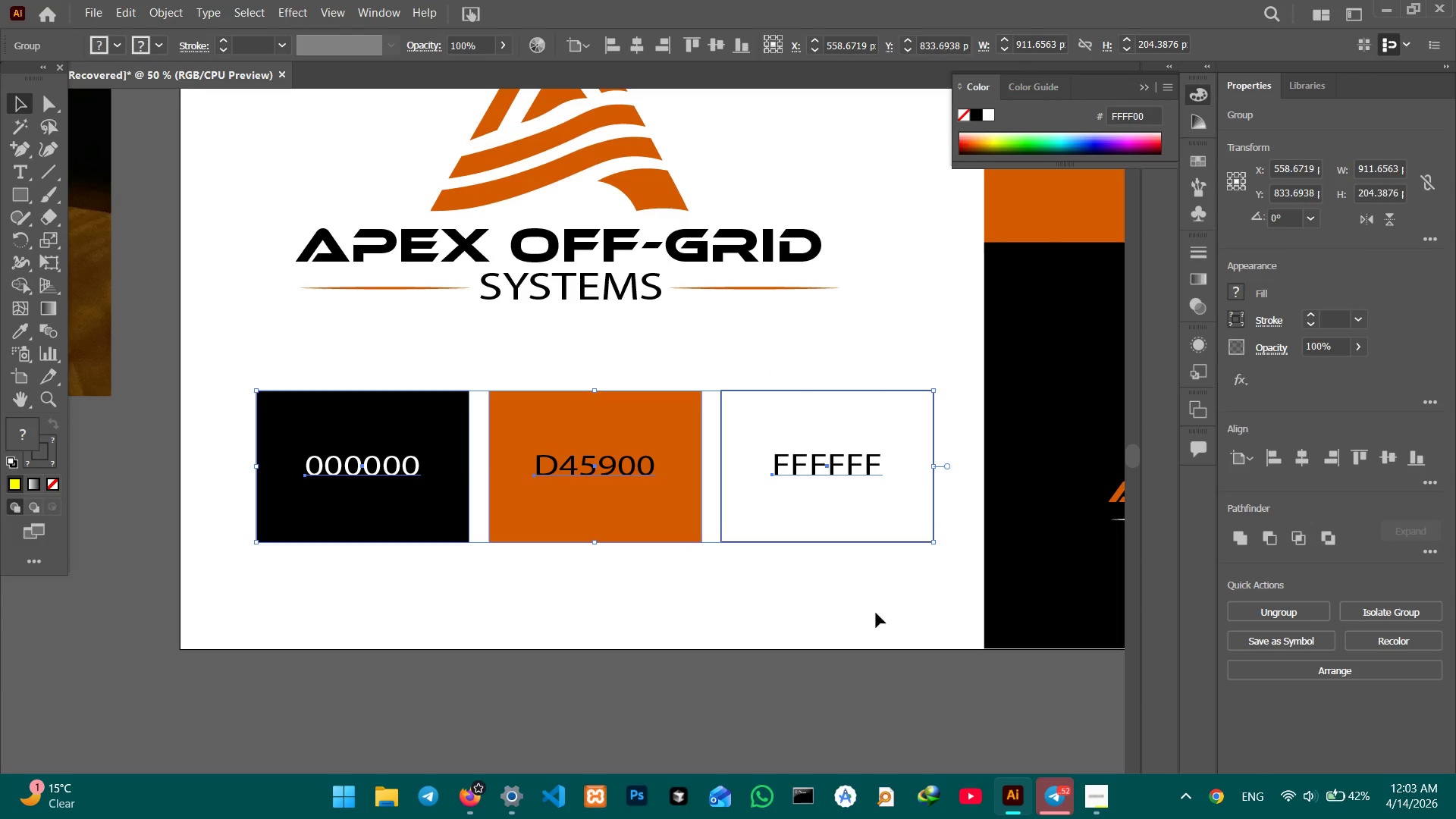 
left_click([834, 613])
 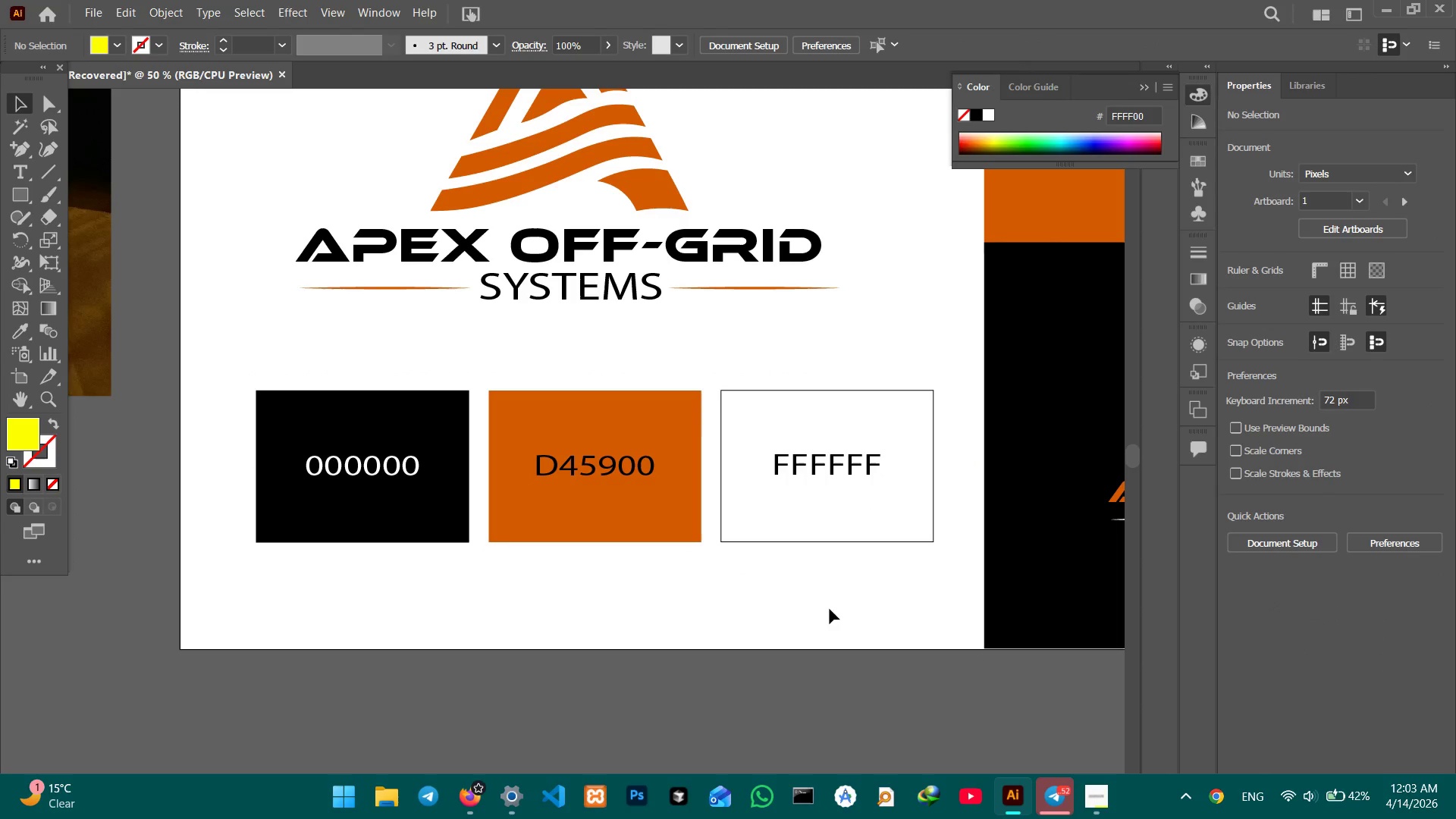 
key(Control+Minus)
 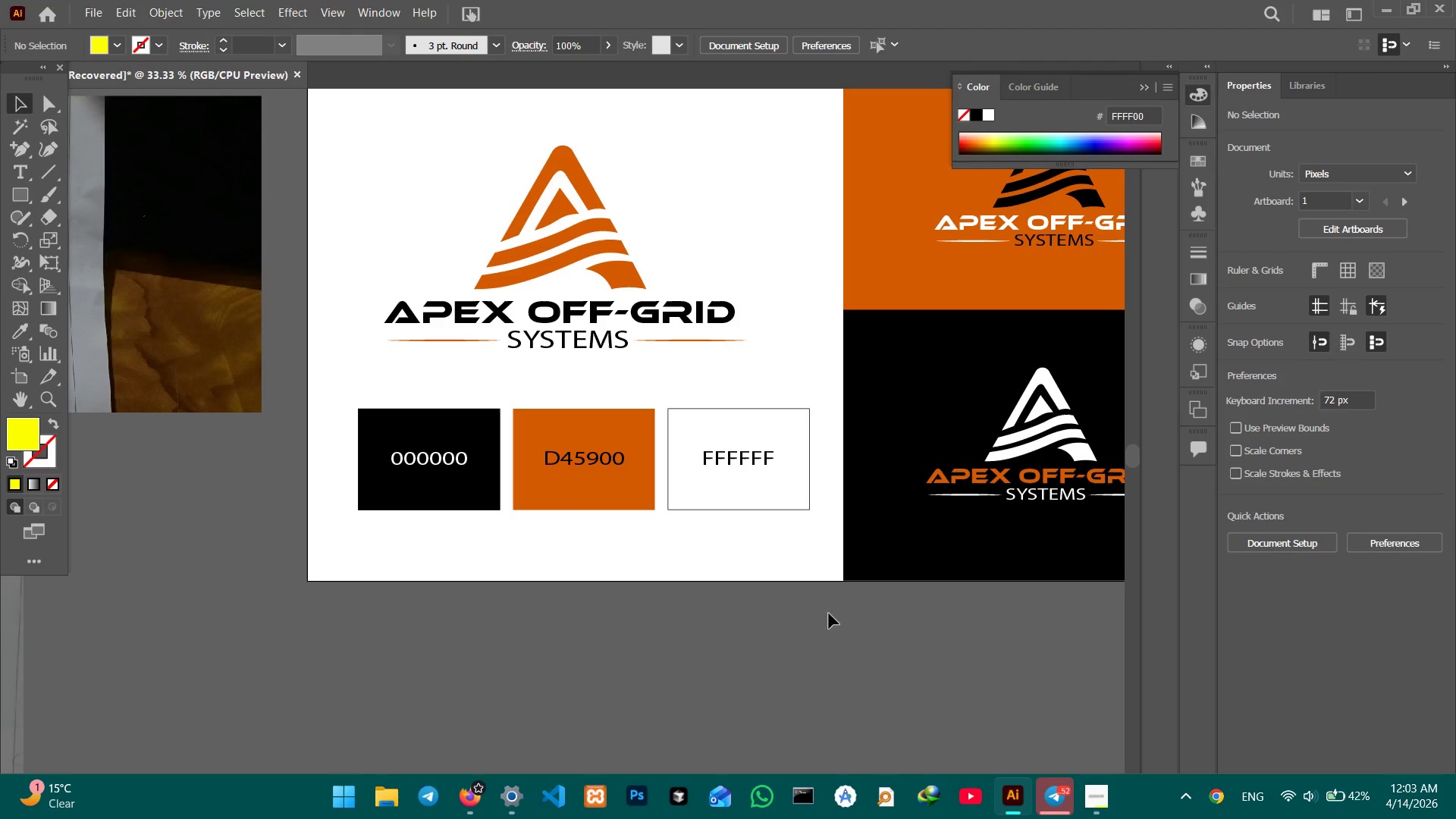 
hold_key(key=Space, duration=0.48)
 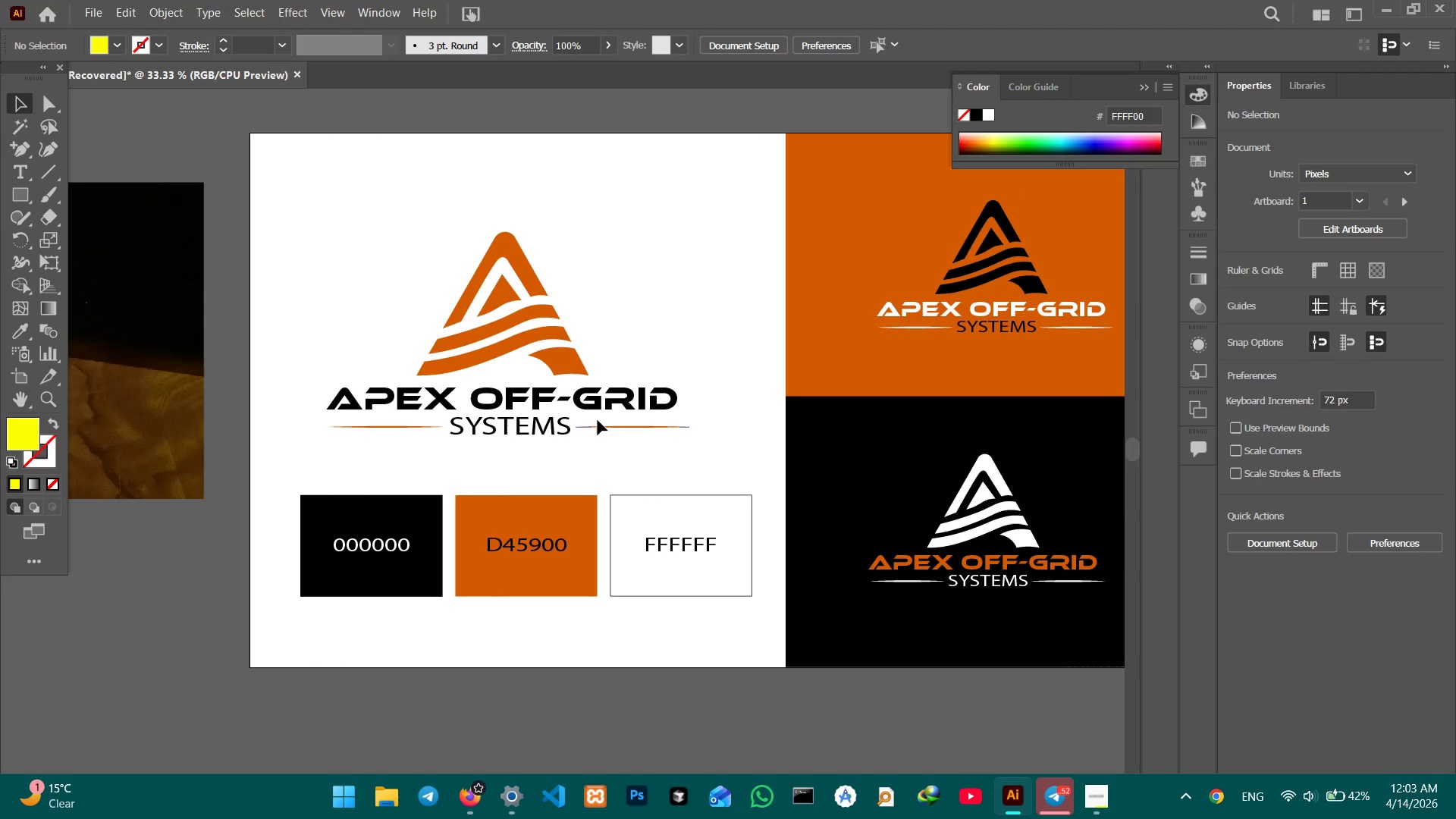 
left_click_drag(start_coordinate=[729, 548], to_coordinate=[671, 635])
 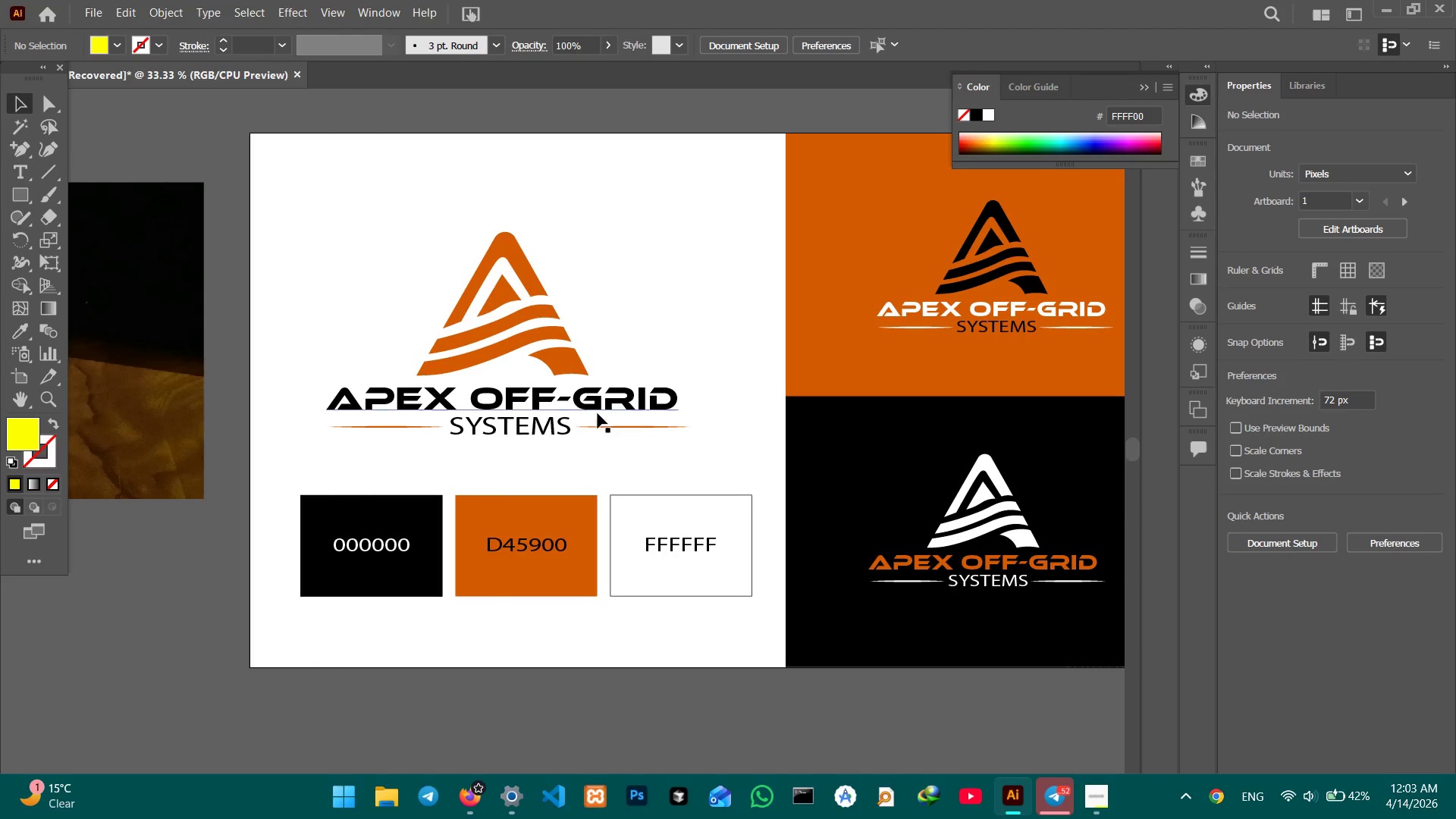 
left_click([598, 413])
 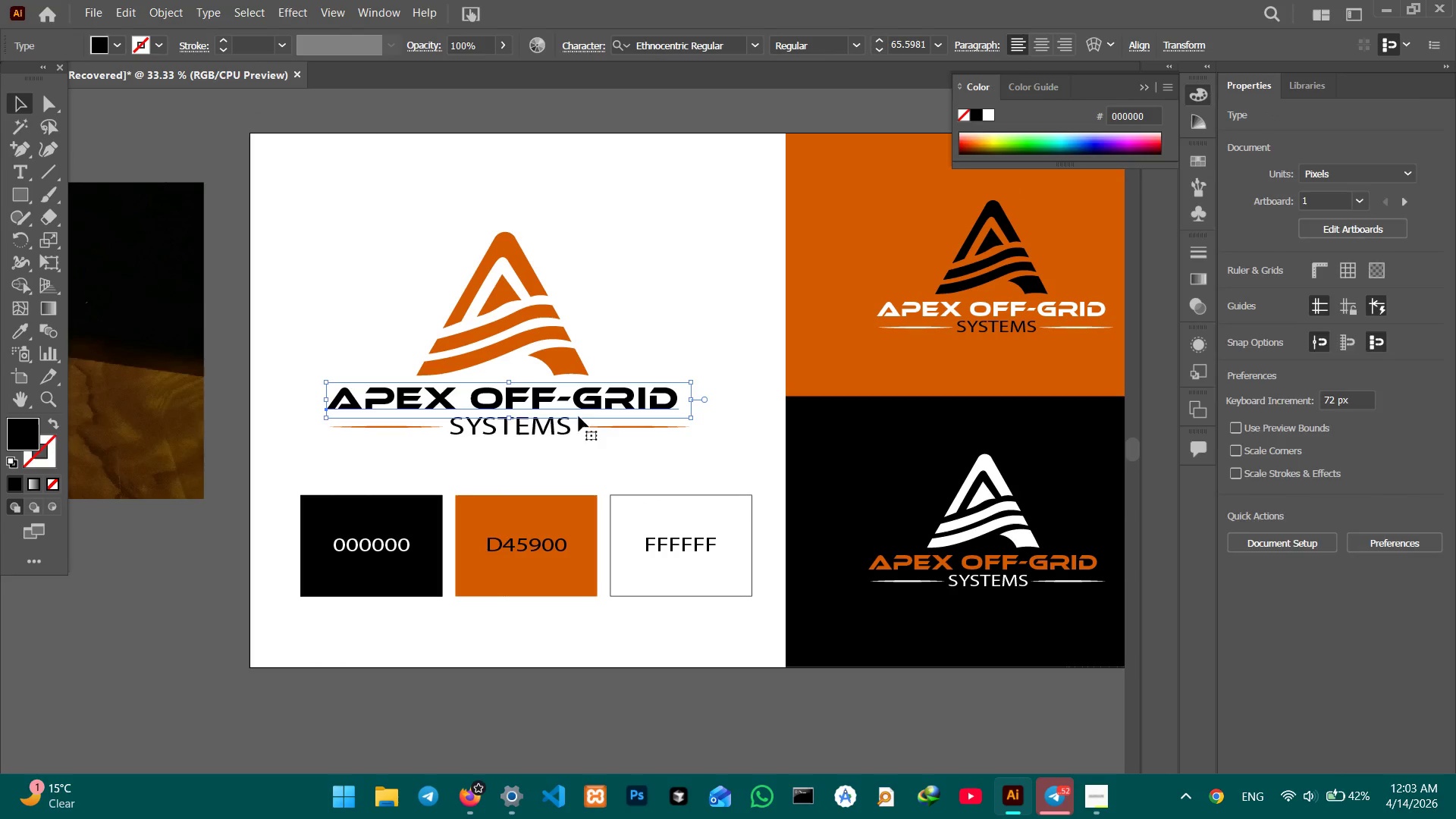 
hold_key(key=ShiftLeft, duration=0.69)
double_click([544, 438])
 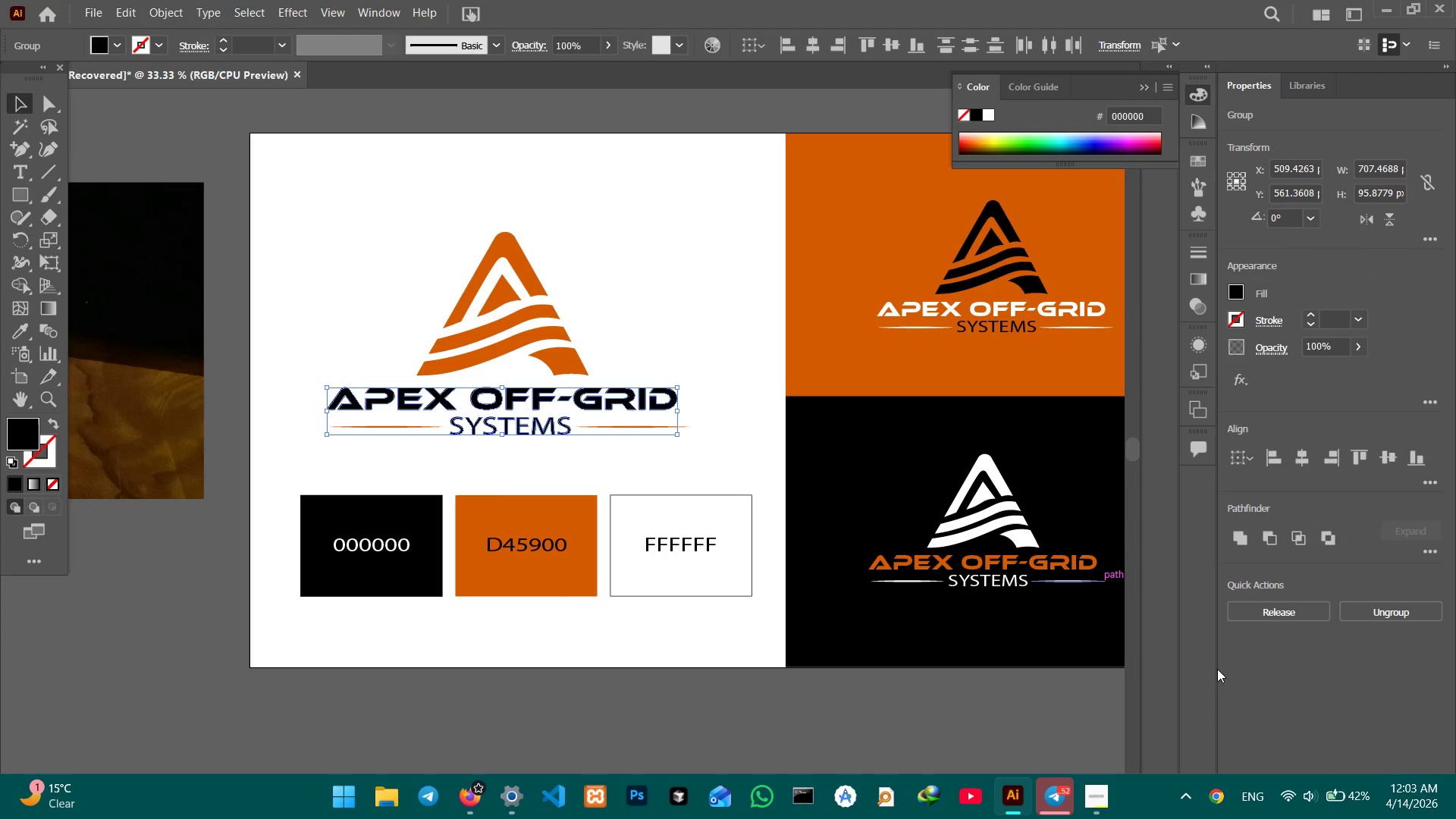 
left_click([713, 304])
 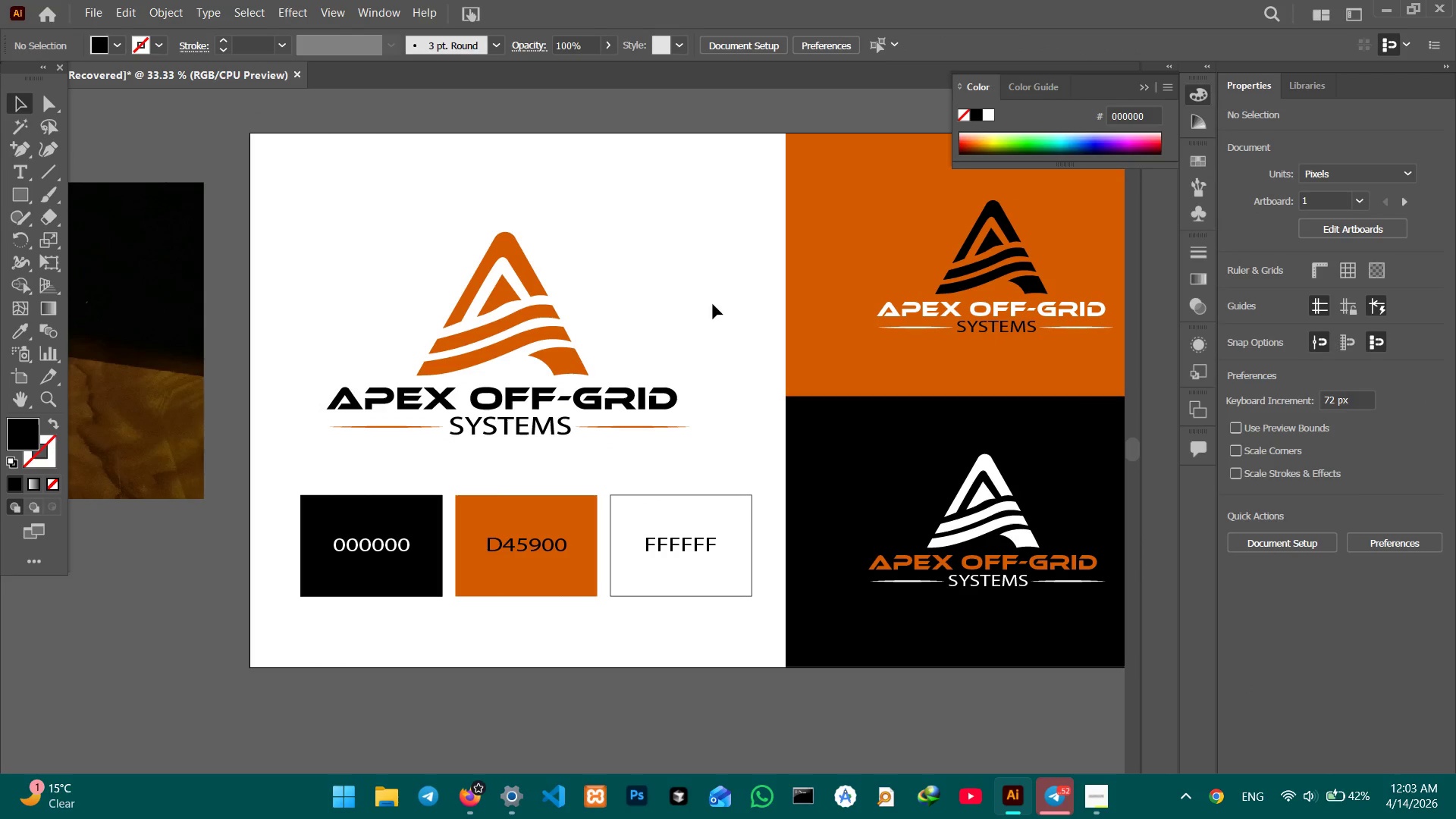 
hold_key(key=Space, duration=0.62)
 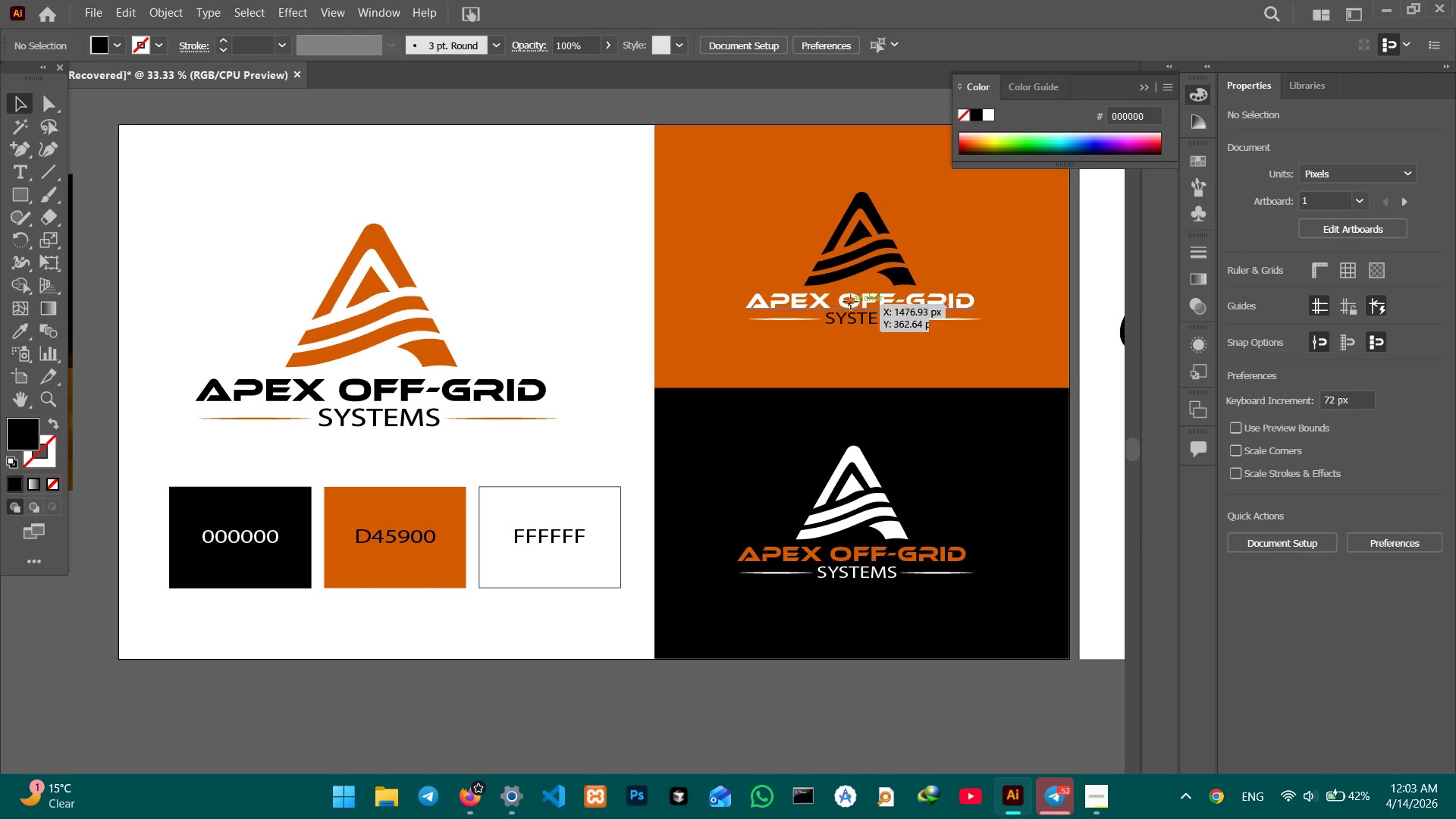 
left_click_drag(start_coordinate=[859, 360], to_coordinate=[728, 351])
 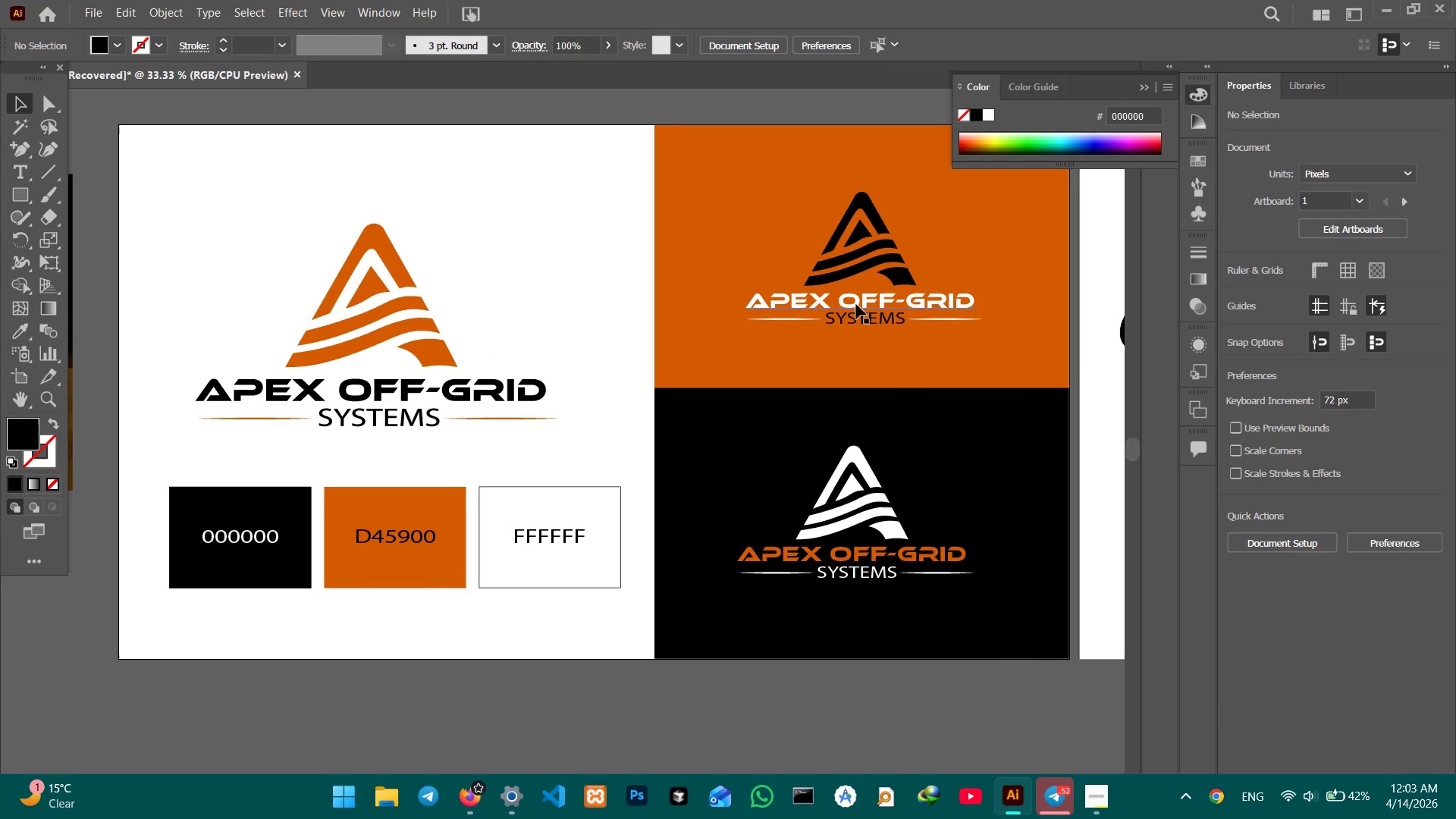 
left_click([851, 302])
 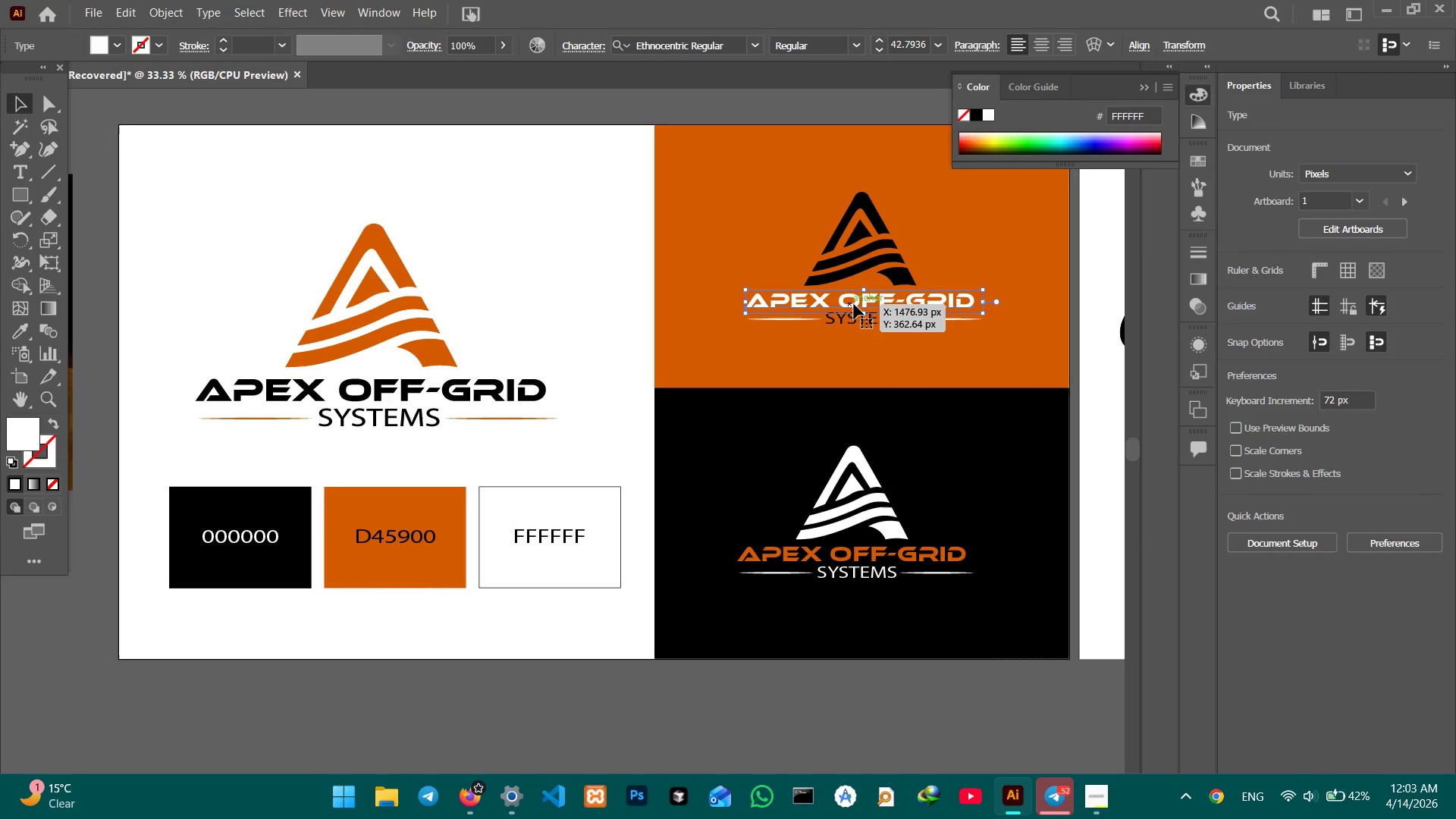 
hold_key(key=ShiftLeft, duration=0.84)
double_click([861, 318])
 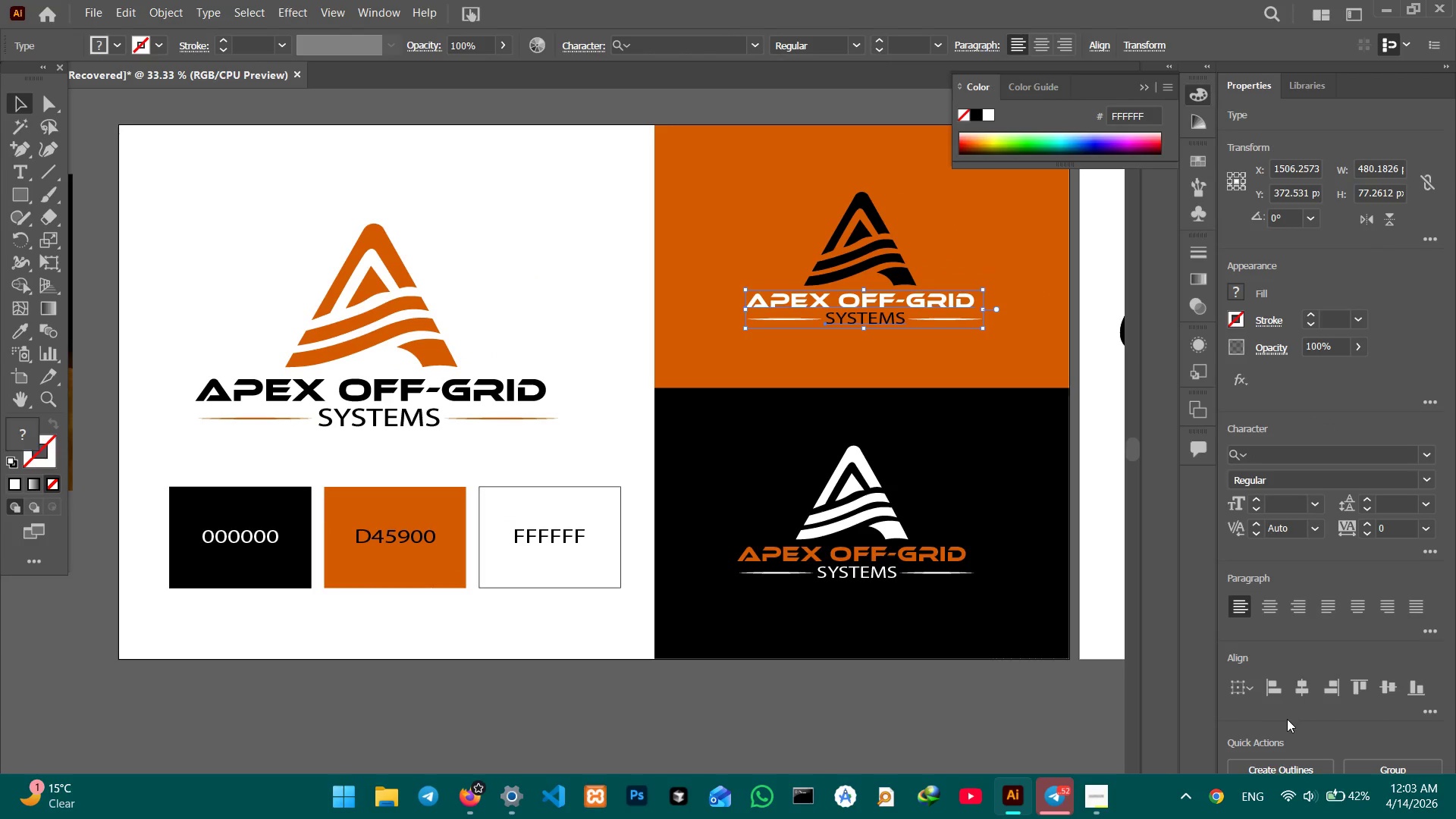 
left_click([1287, 764])
 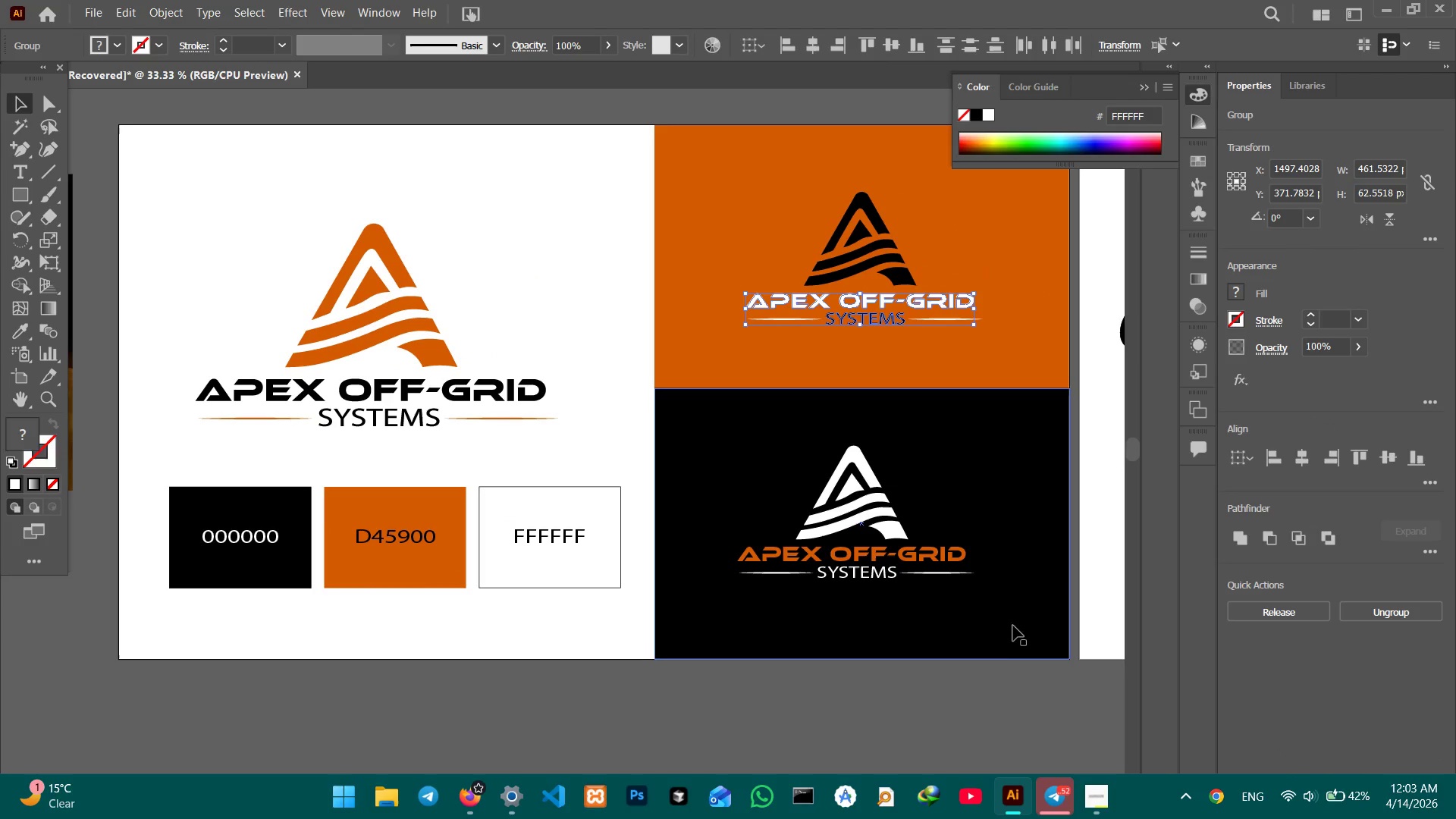 
left_click([990, 664])
 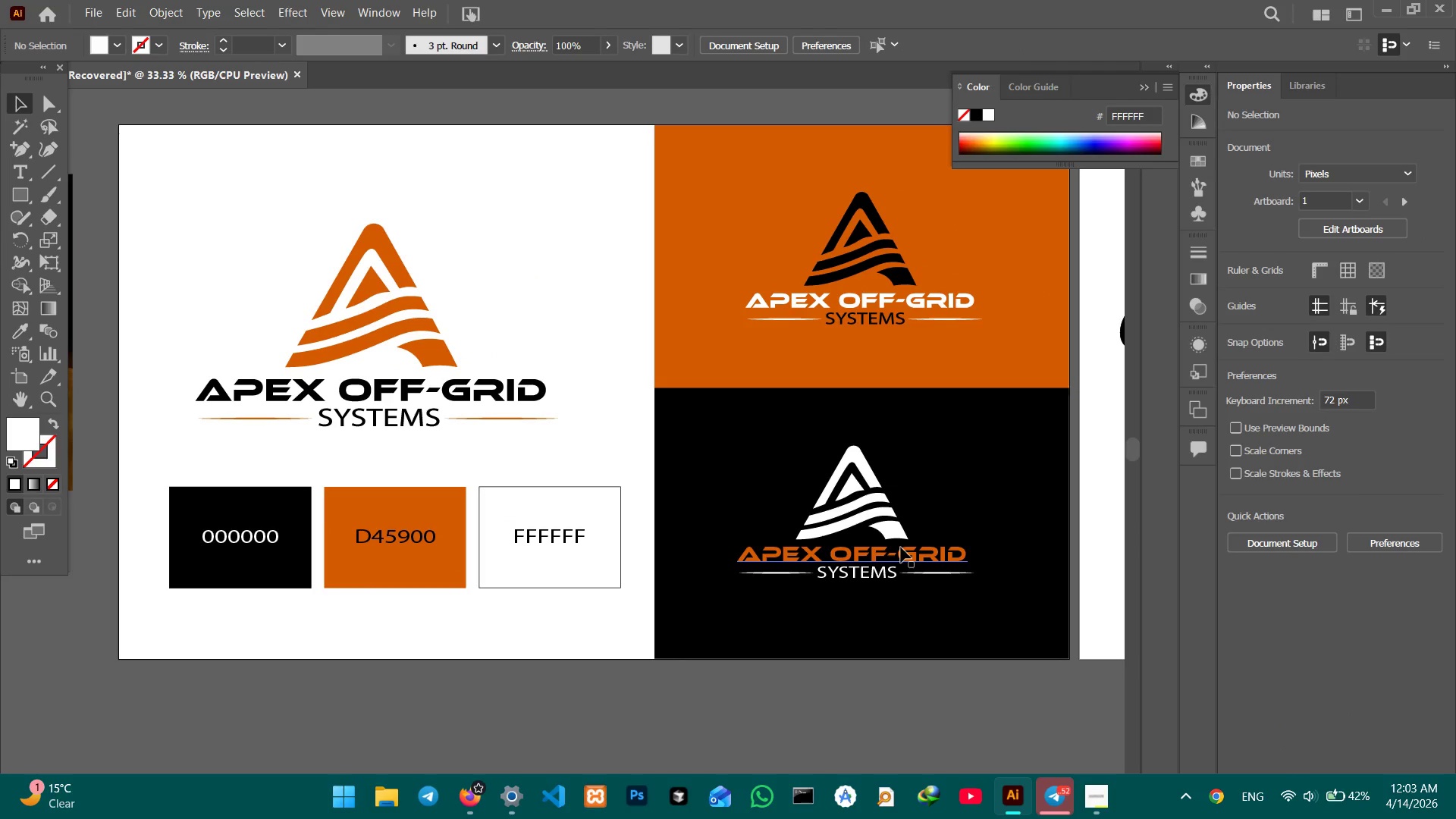 
left_click([900, 554])
 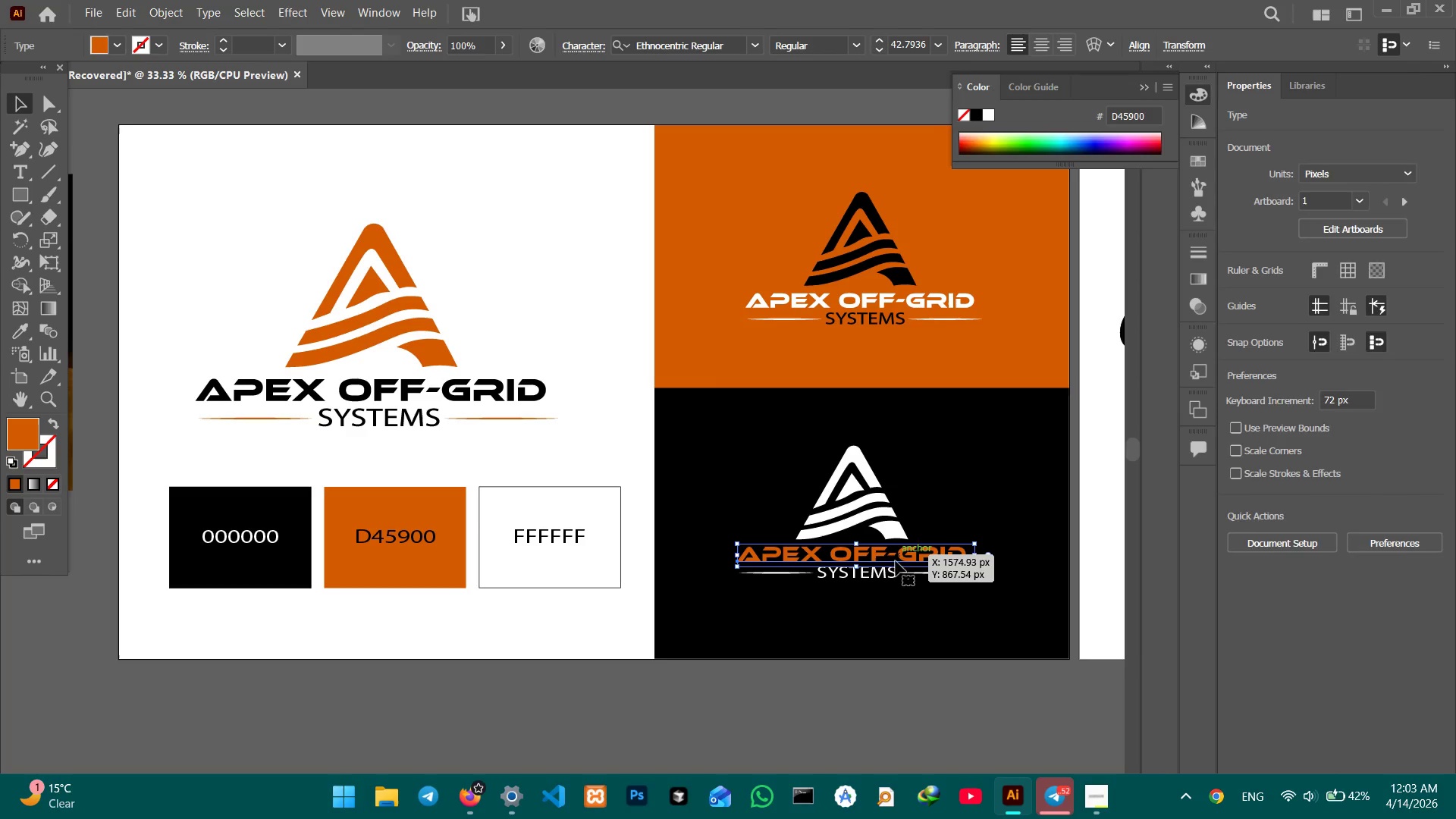 
hold_key(key=ShiftLeft, duration=0.78)
left_click([888, 570])
 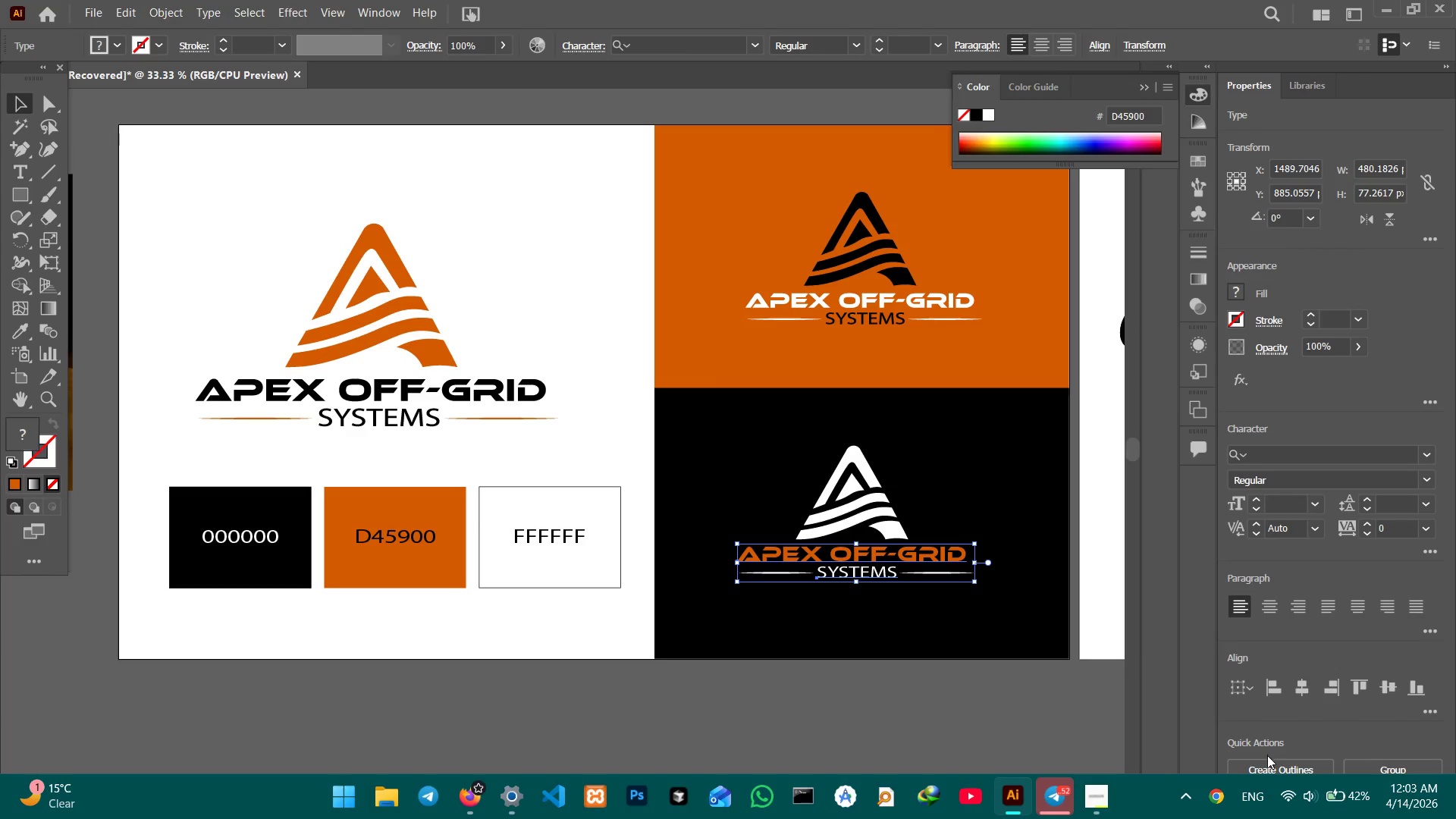 
left_click([1262, 761])
 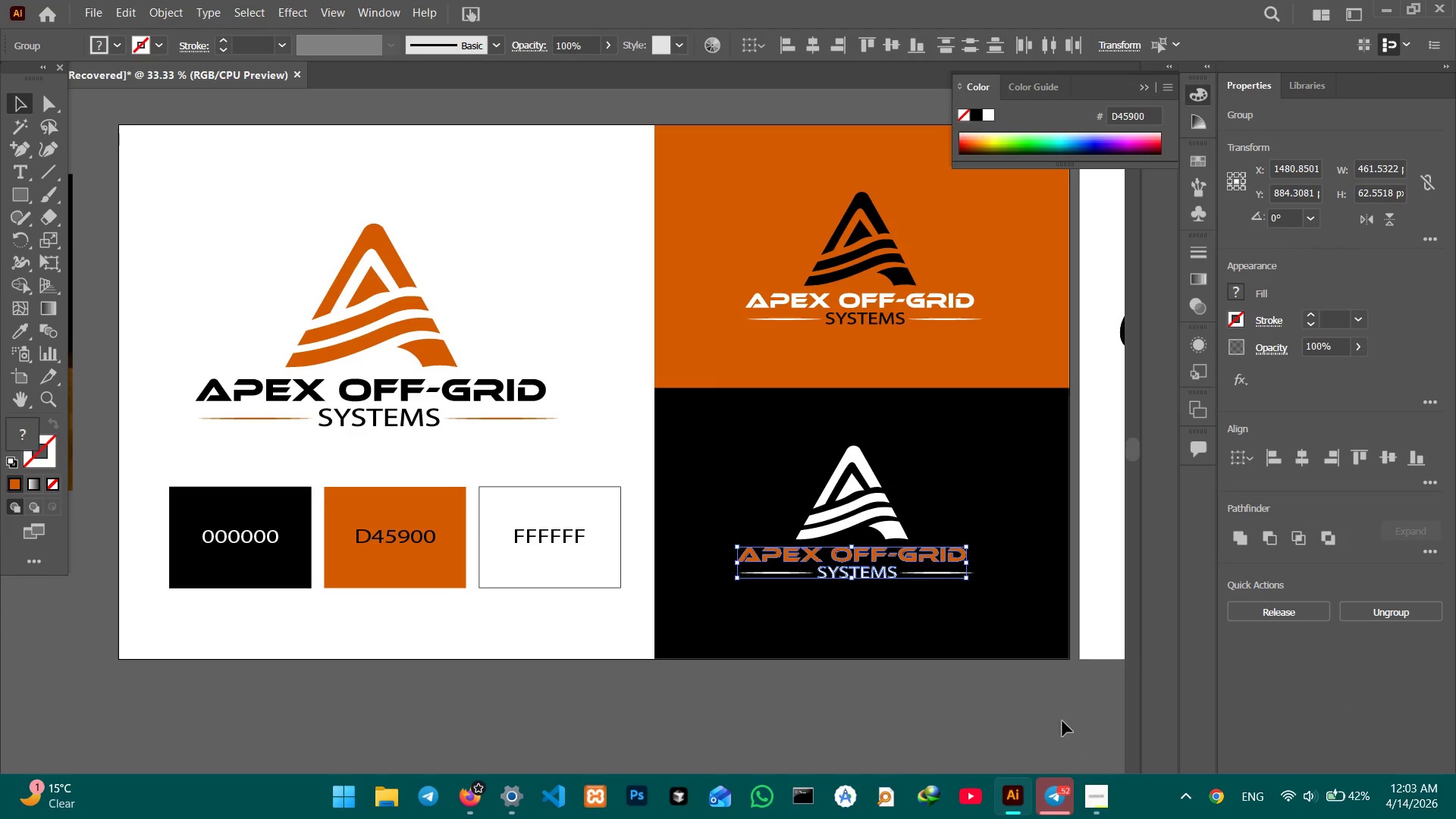 
double_click([1026, 711])
 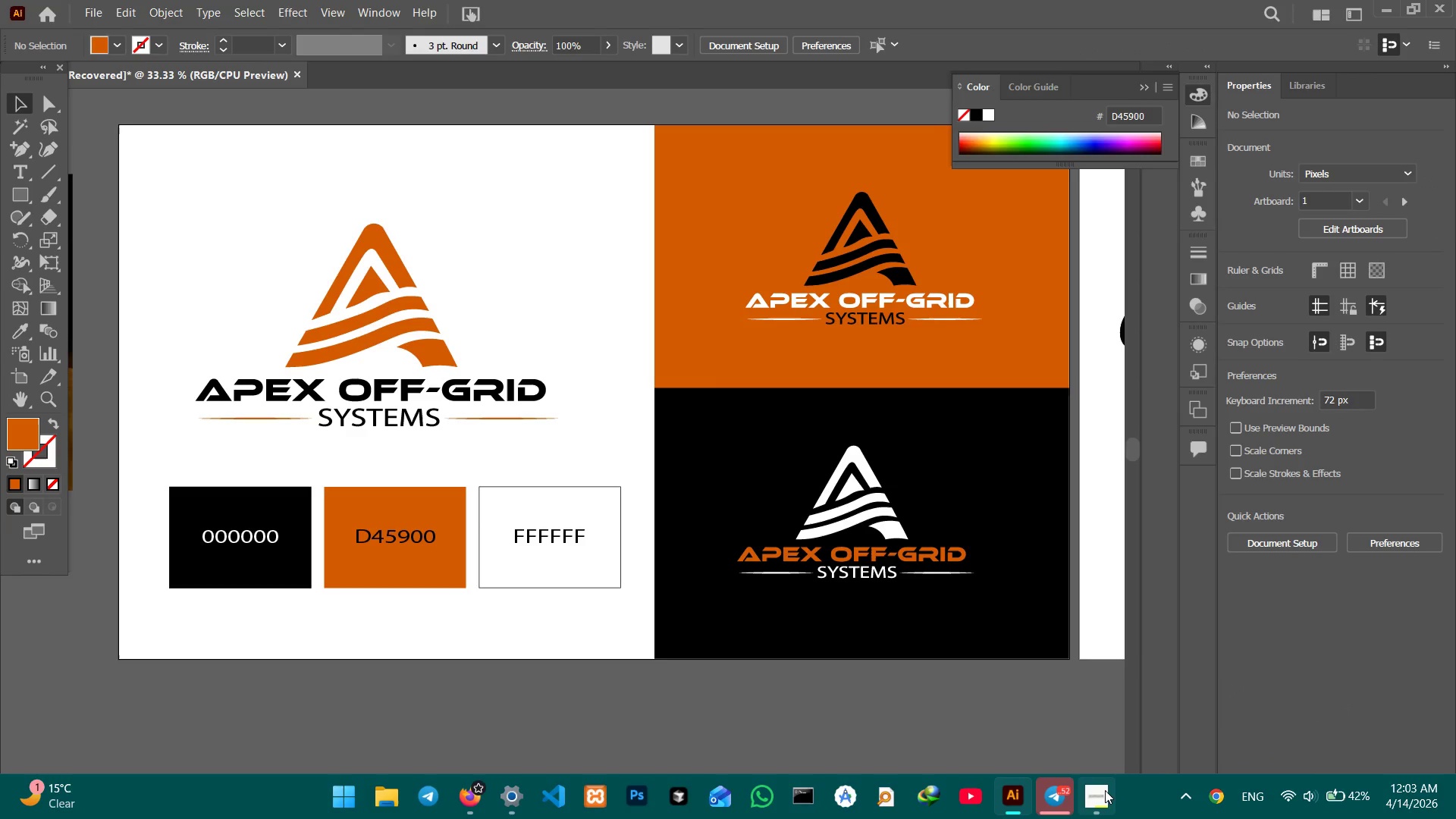 
left_click([1101, 793])